 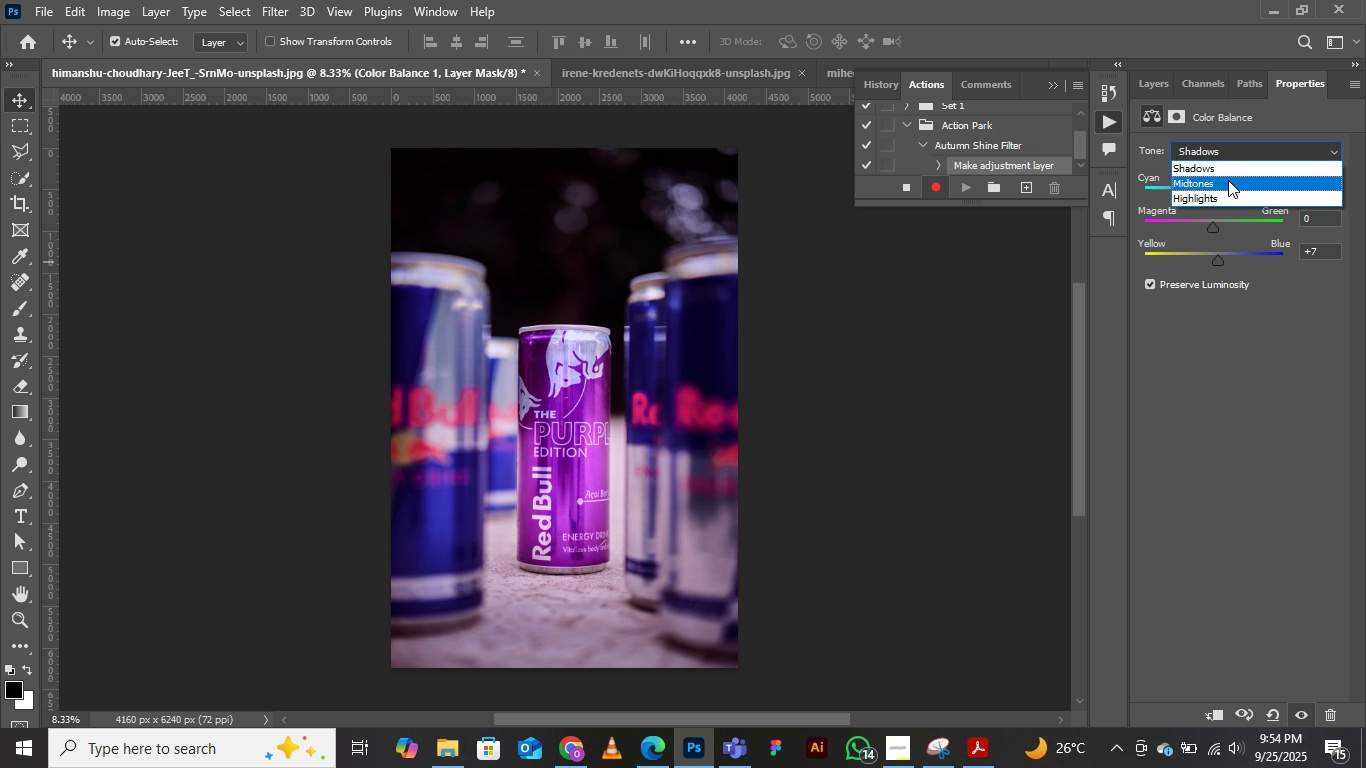 
left_click([1229, 179])
 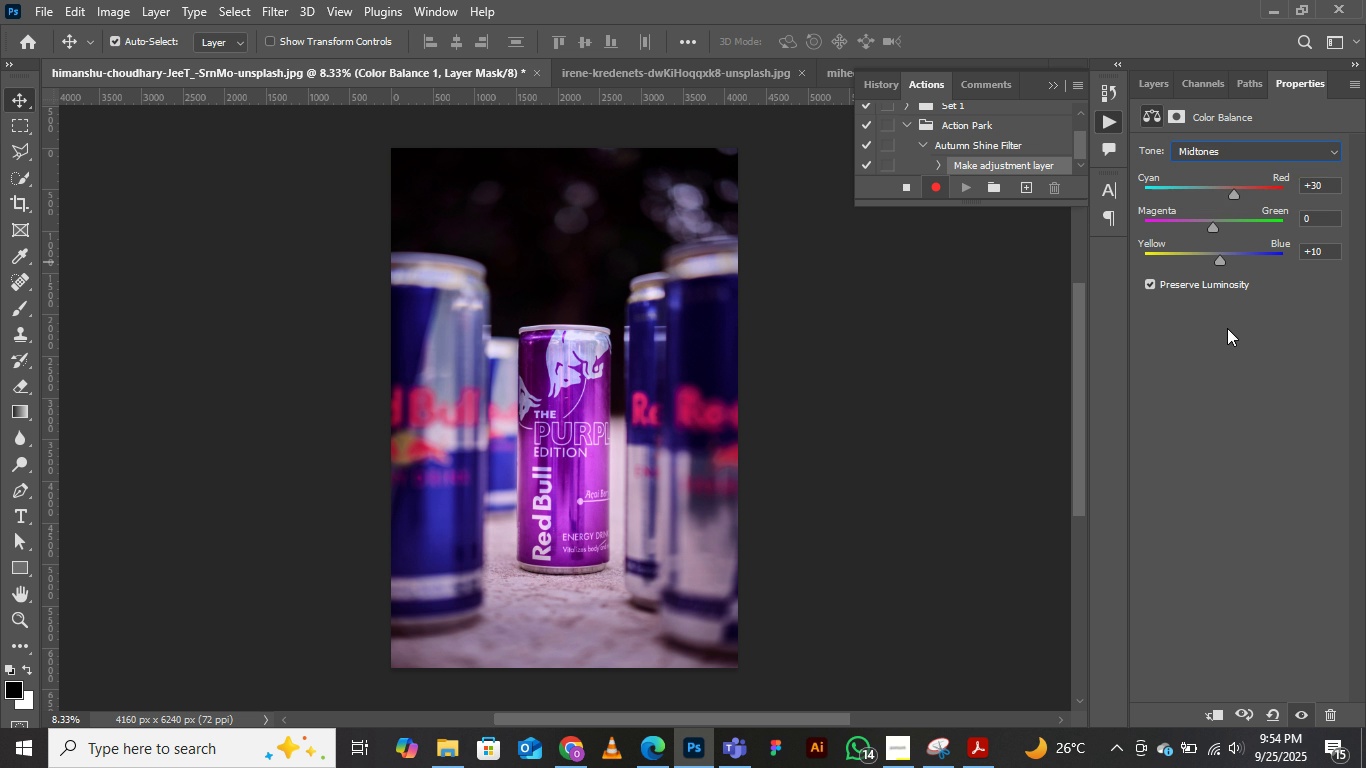 
wait(6.07)
 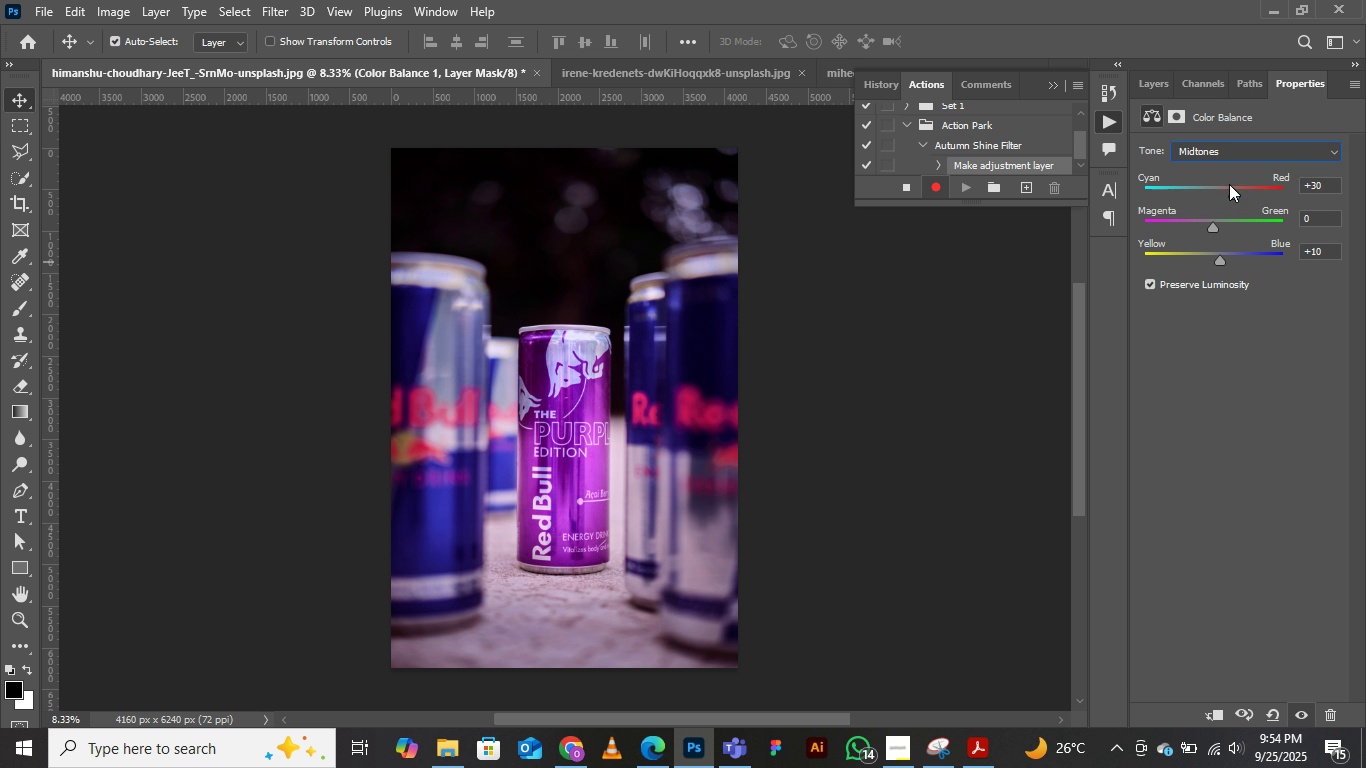 
mouse_move([1219, 174])
 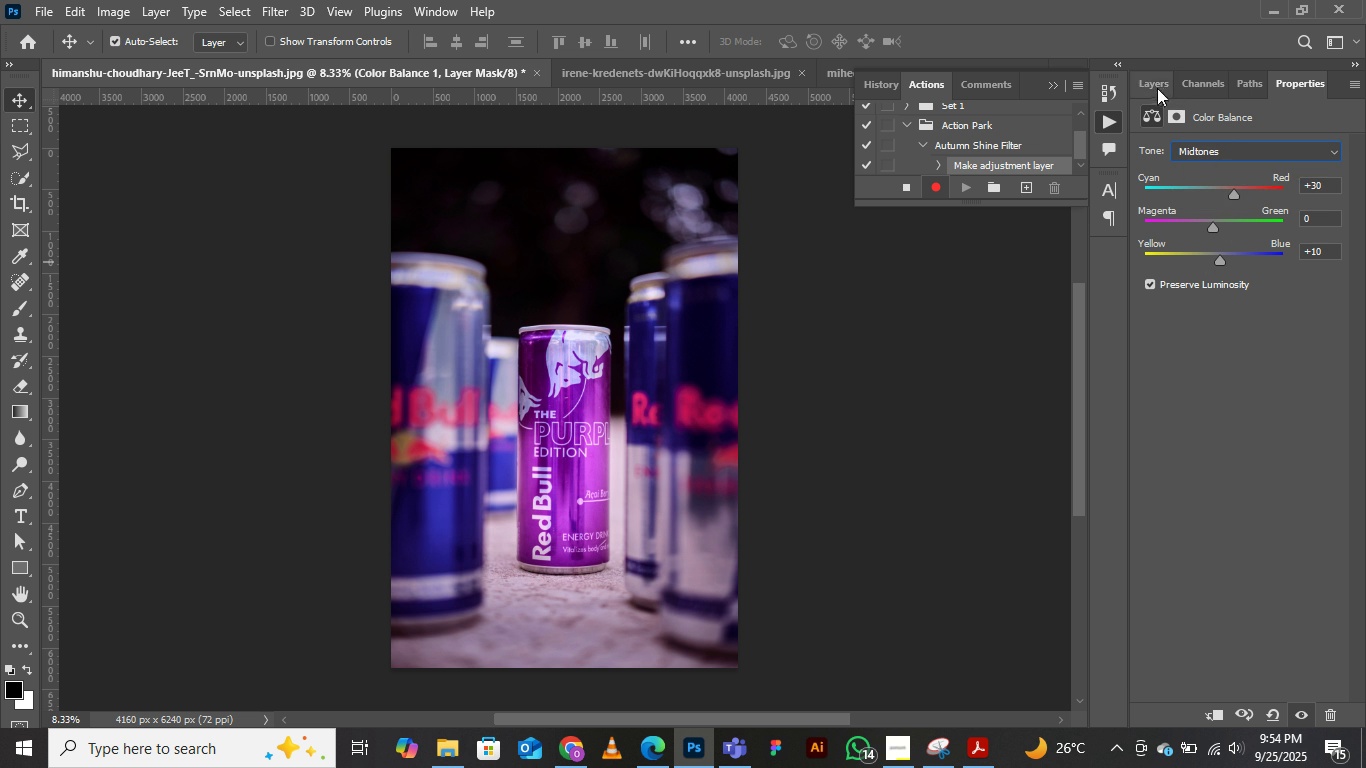 
left_click([1153, 86])
 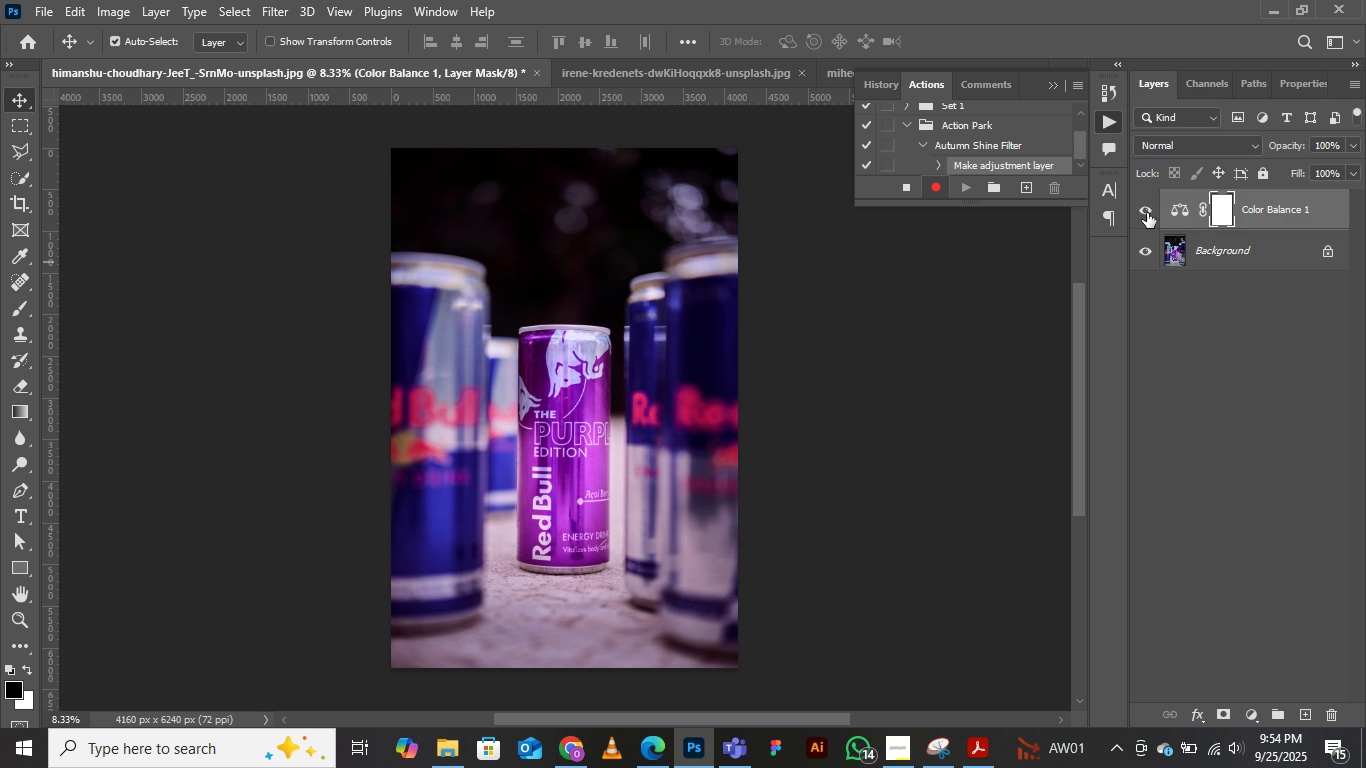 
left_click([1147, 213])
 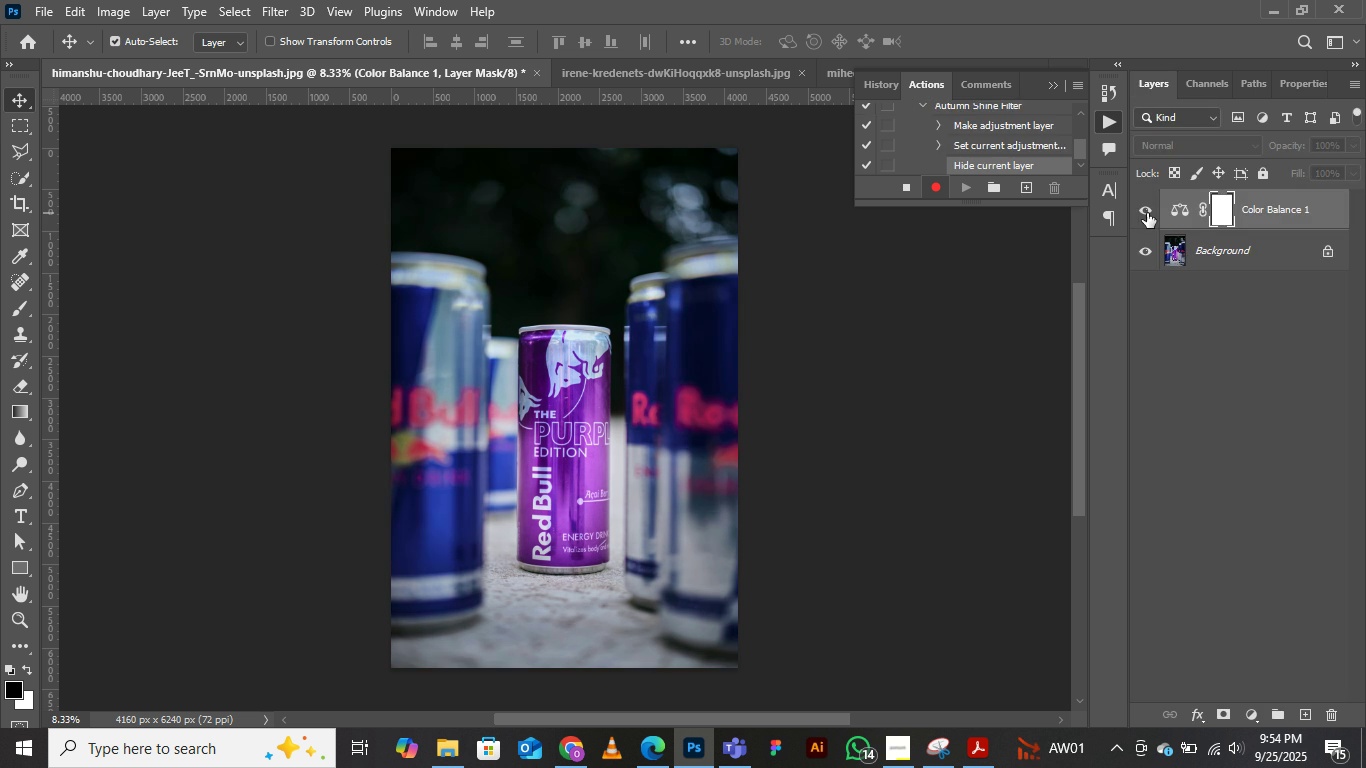 
left_click([1147, 213])
 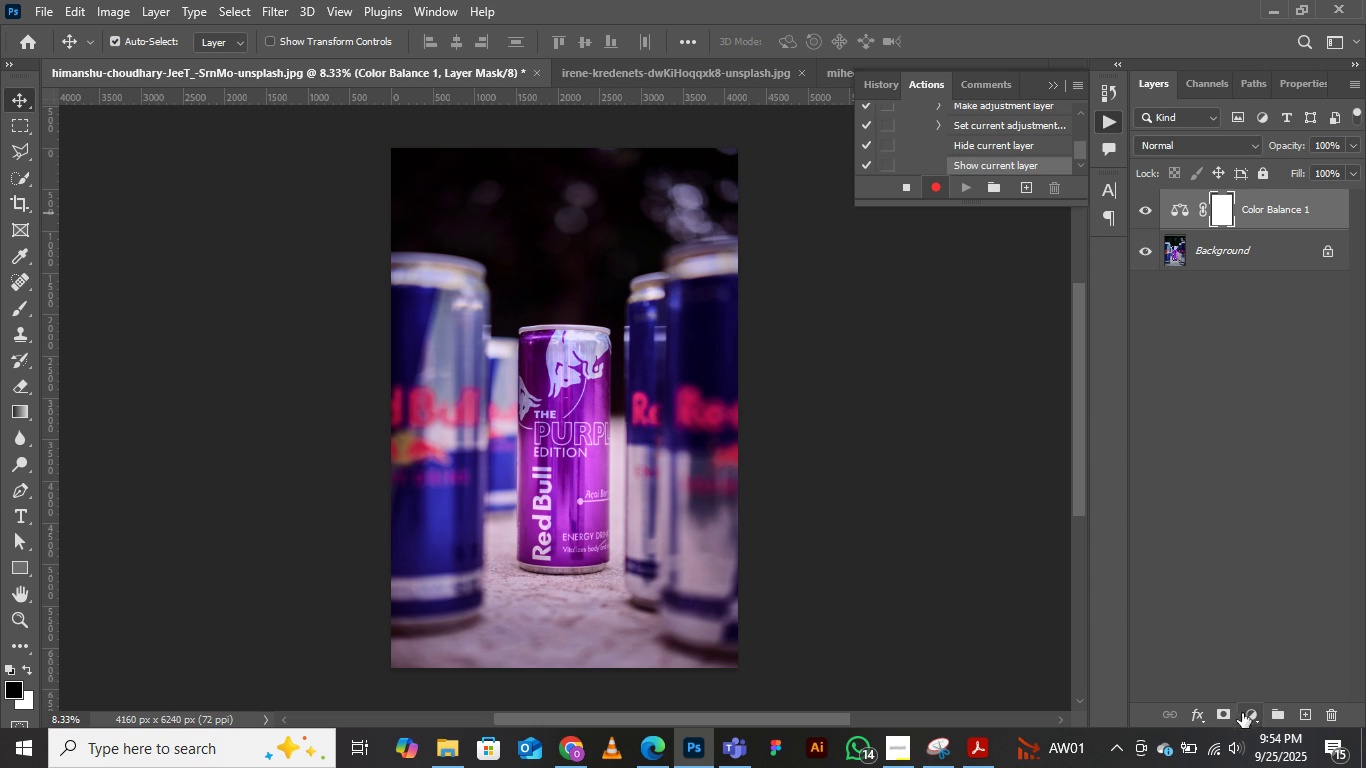 
left_click([1252, 707])
 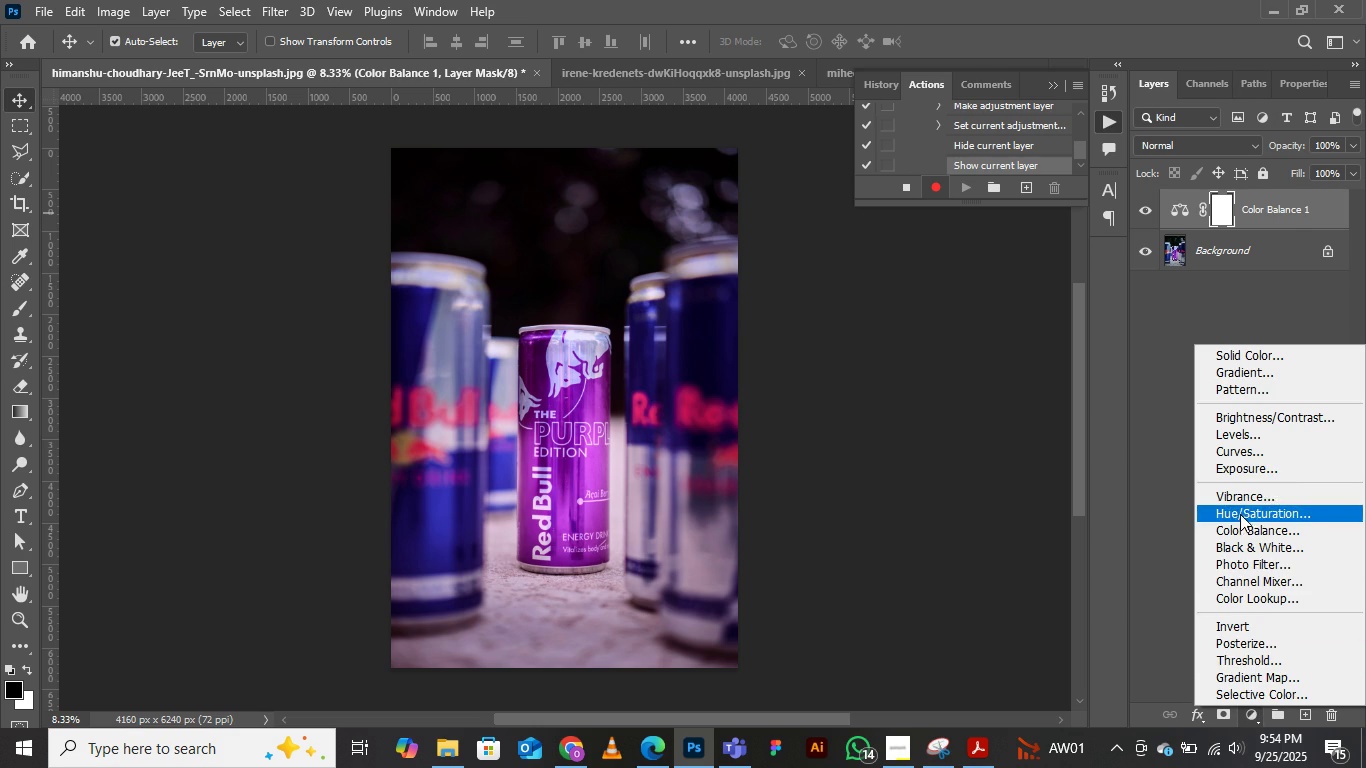 
left_click([1240, 514])
 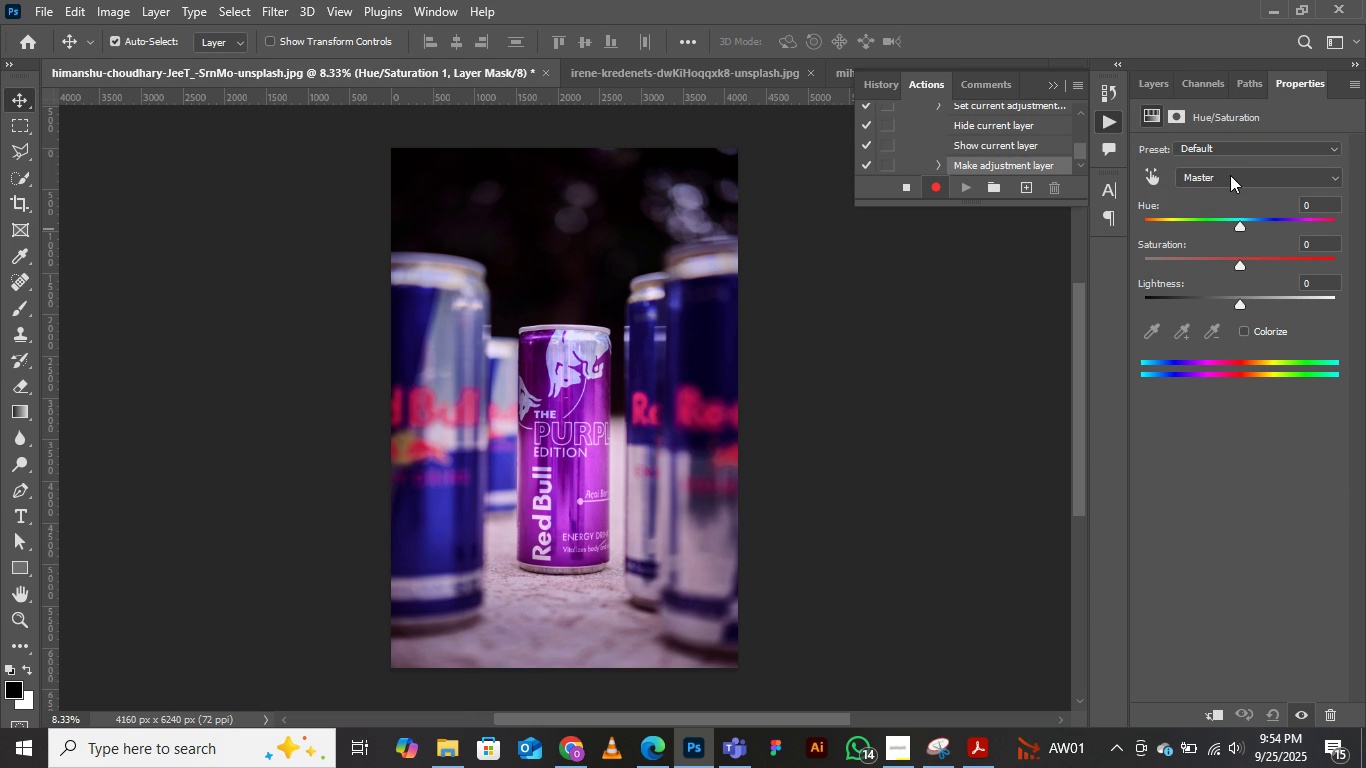 
left_click([1230, 175])
 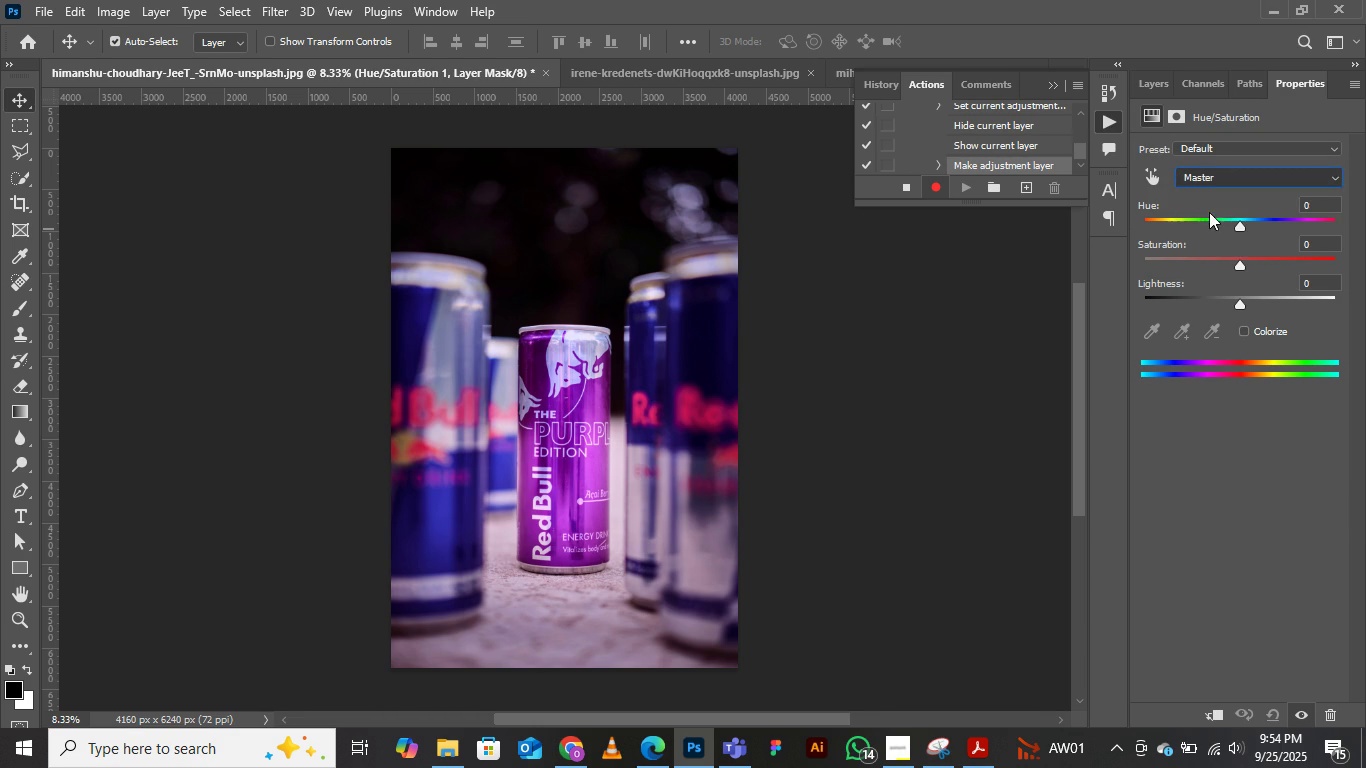 
left_click([1209, 212])